 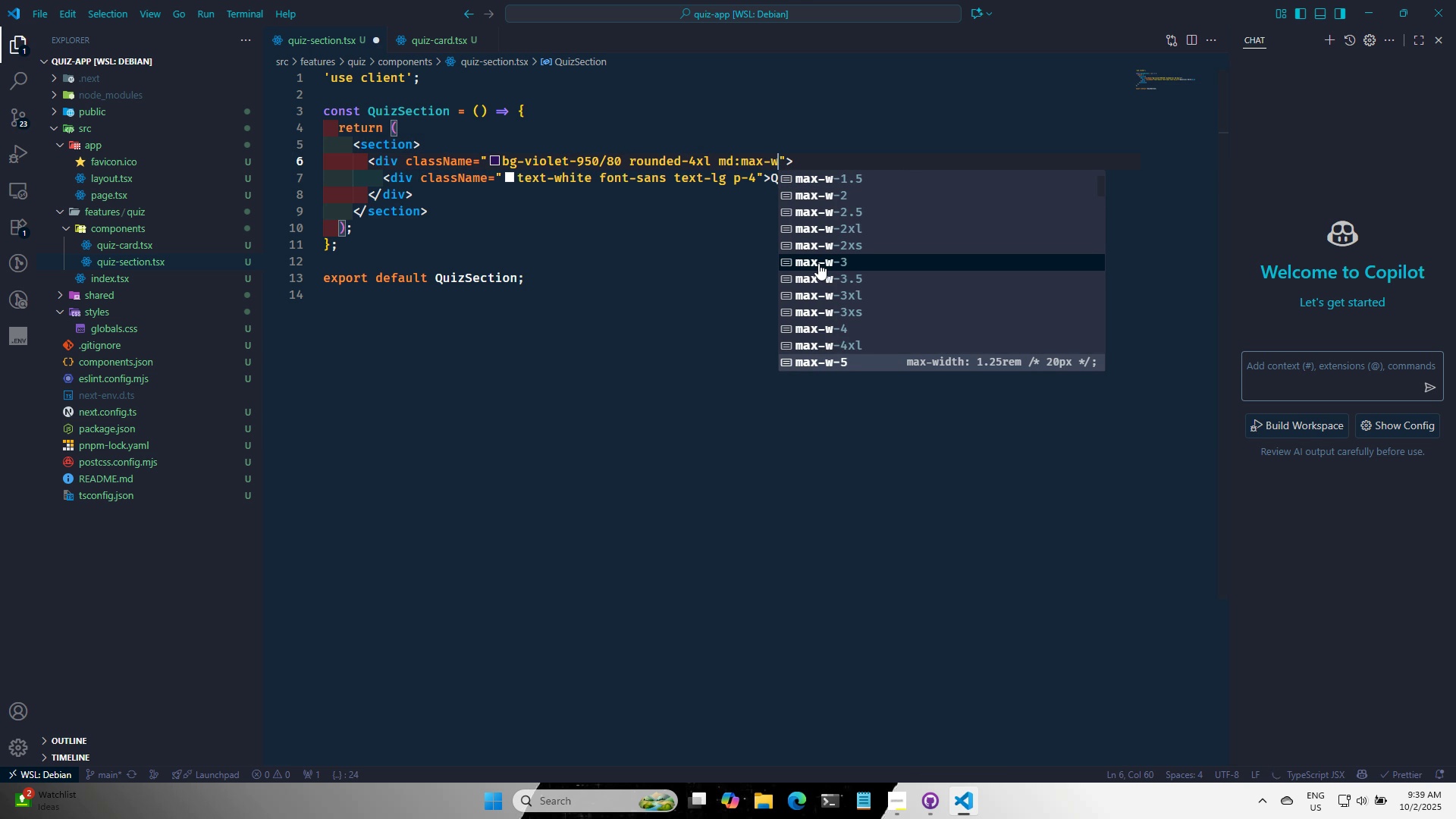 
key(ArrowDown)
 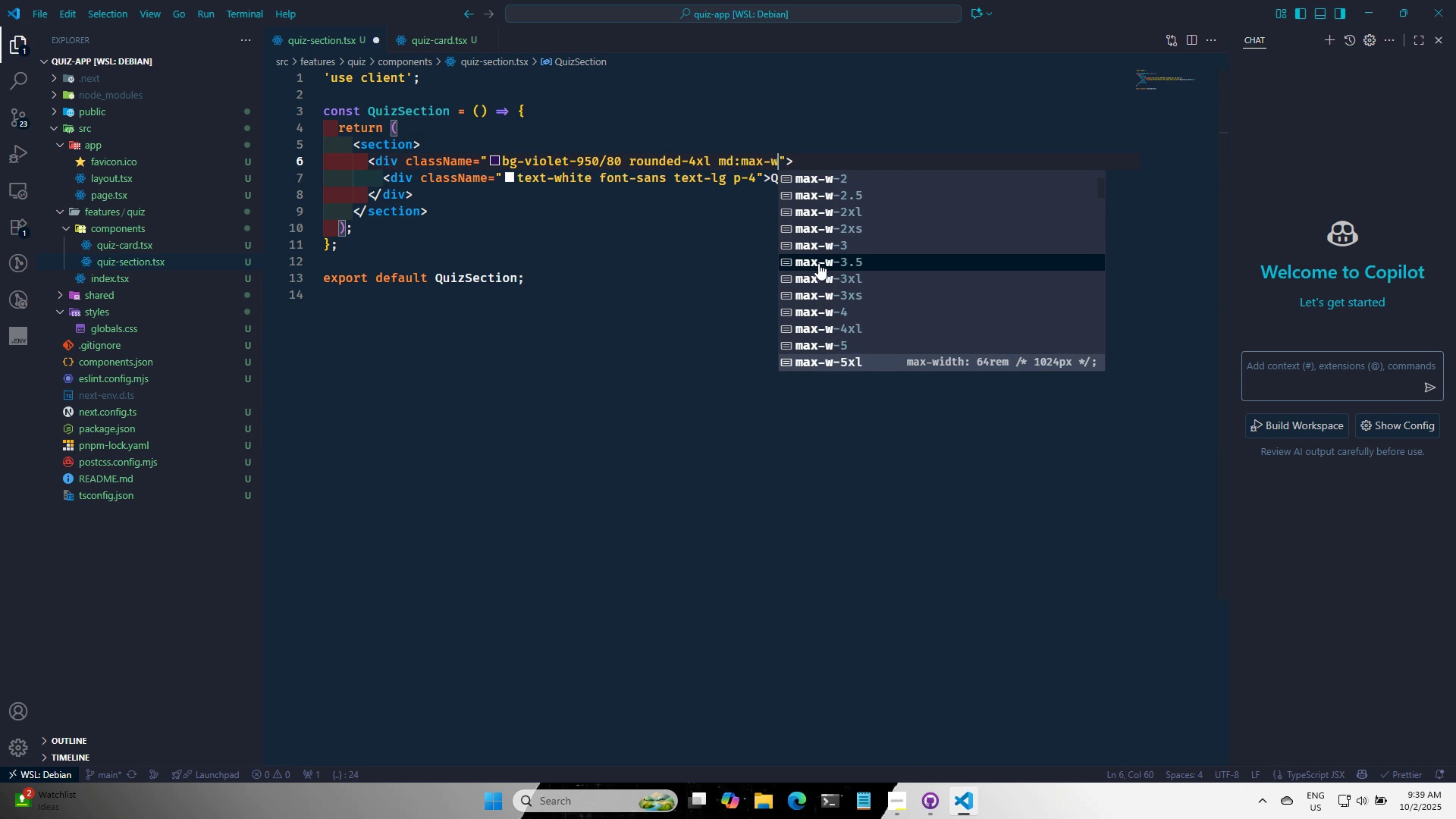 
key(ArrowDown)
 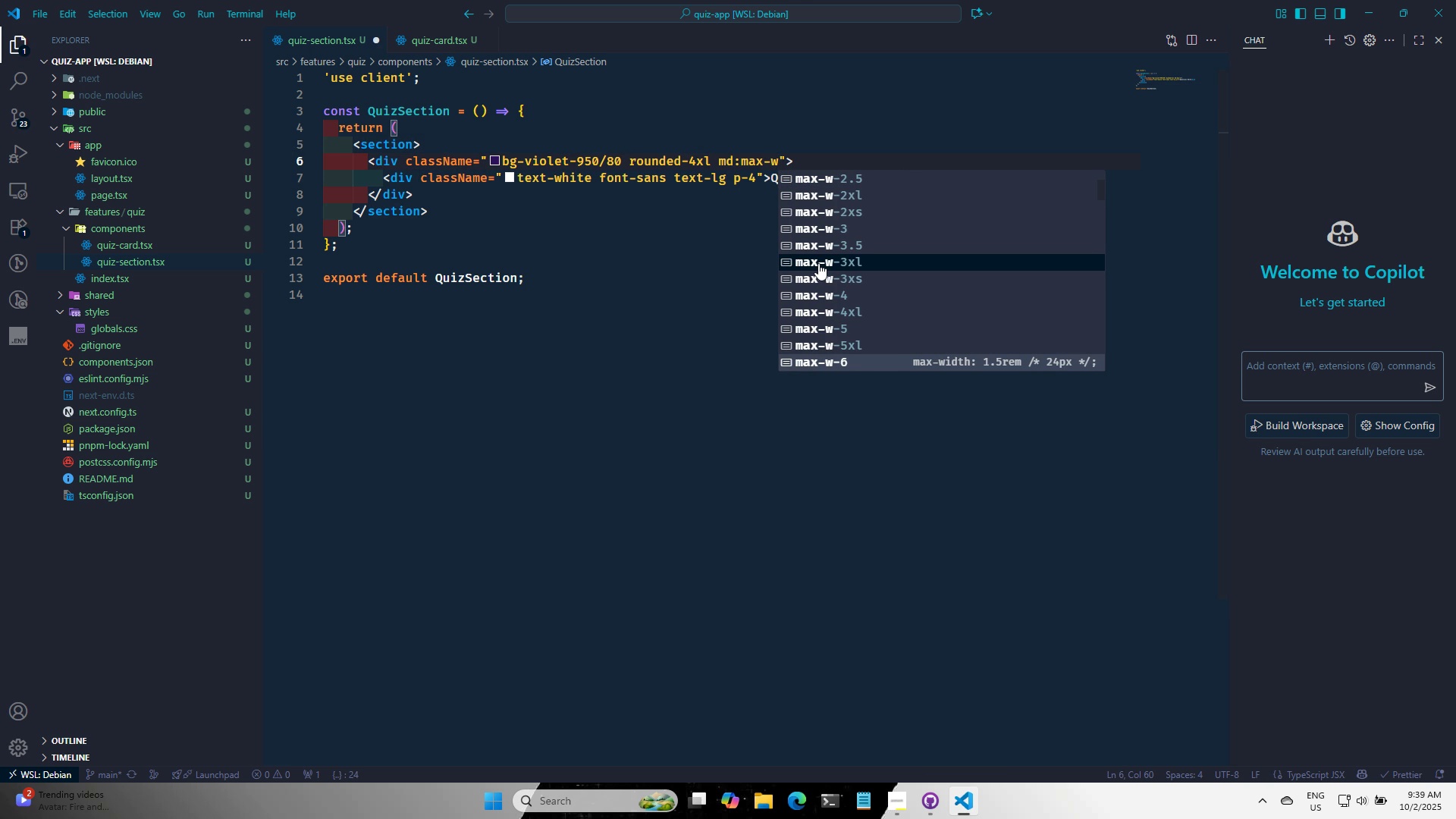 
key(ArrowDown)
 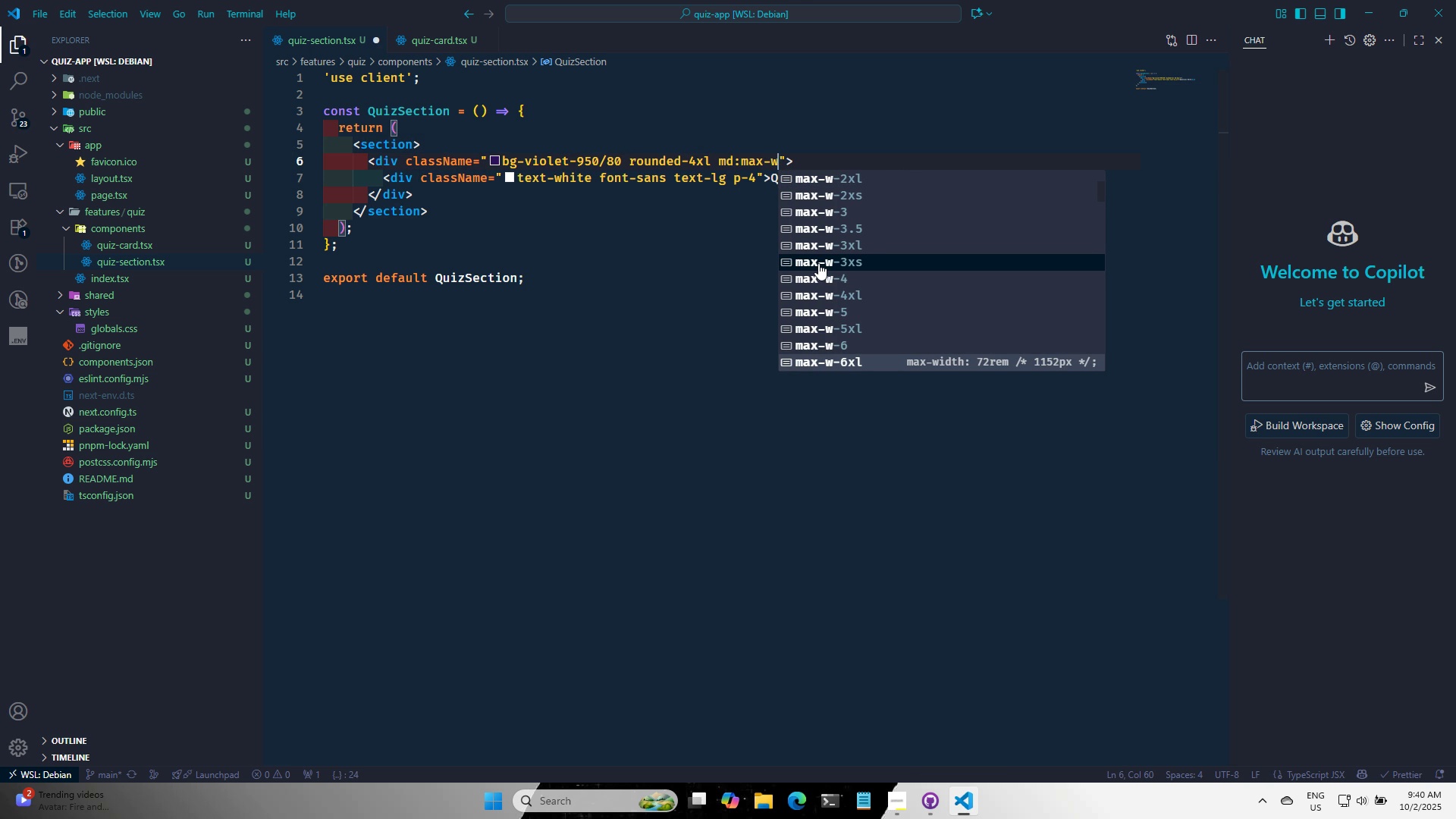 
key(ArrowDown)
 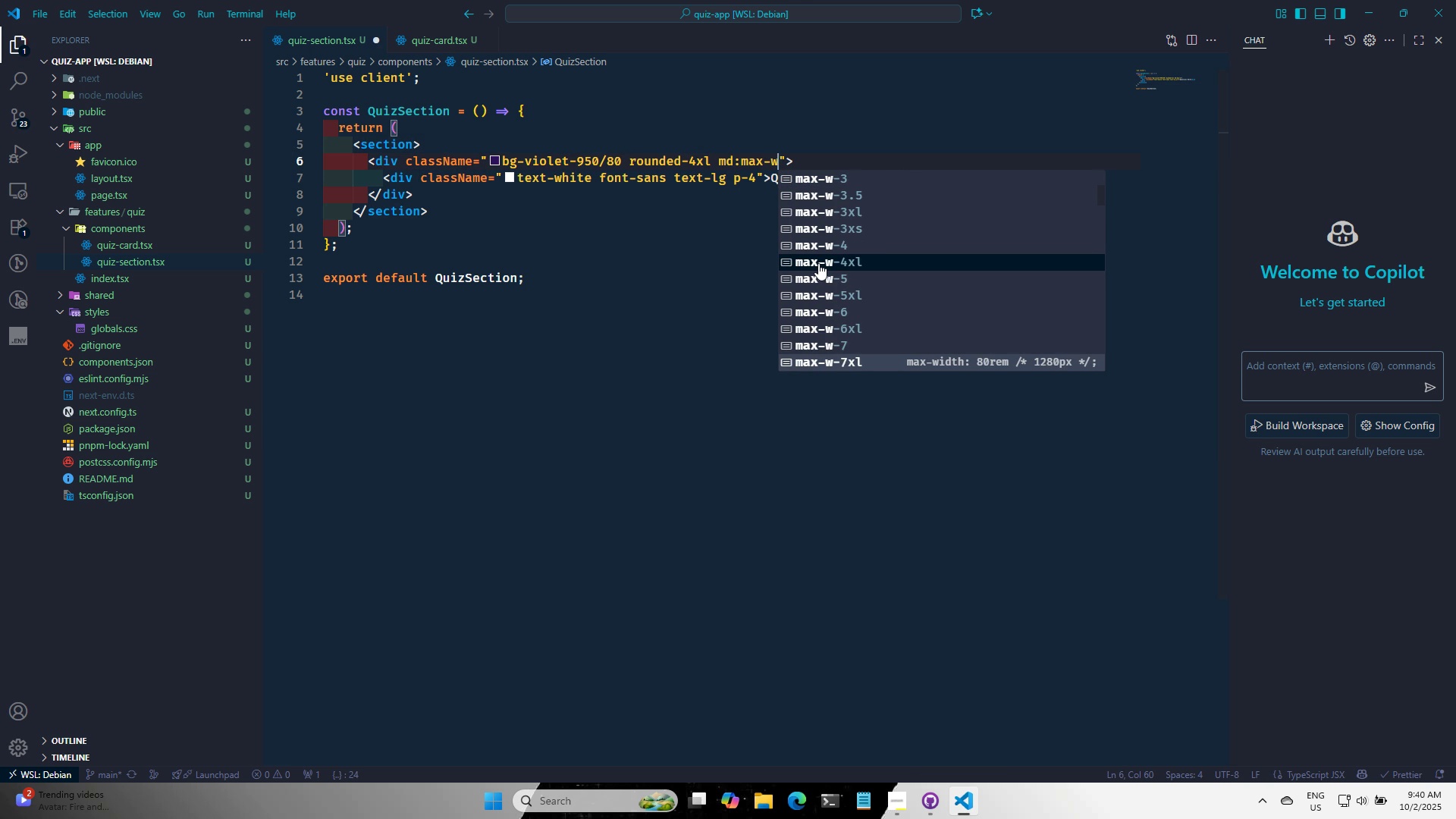 
key(ArrowDown)
 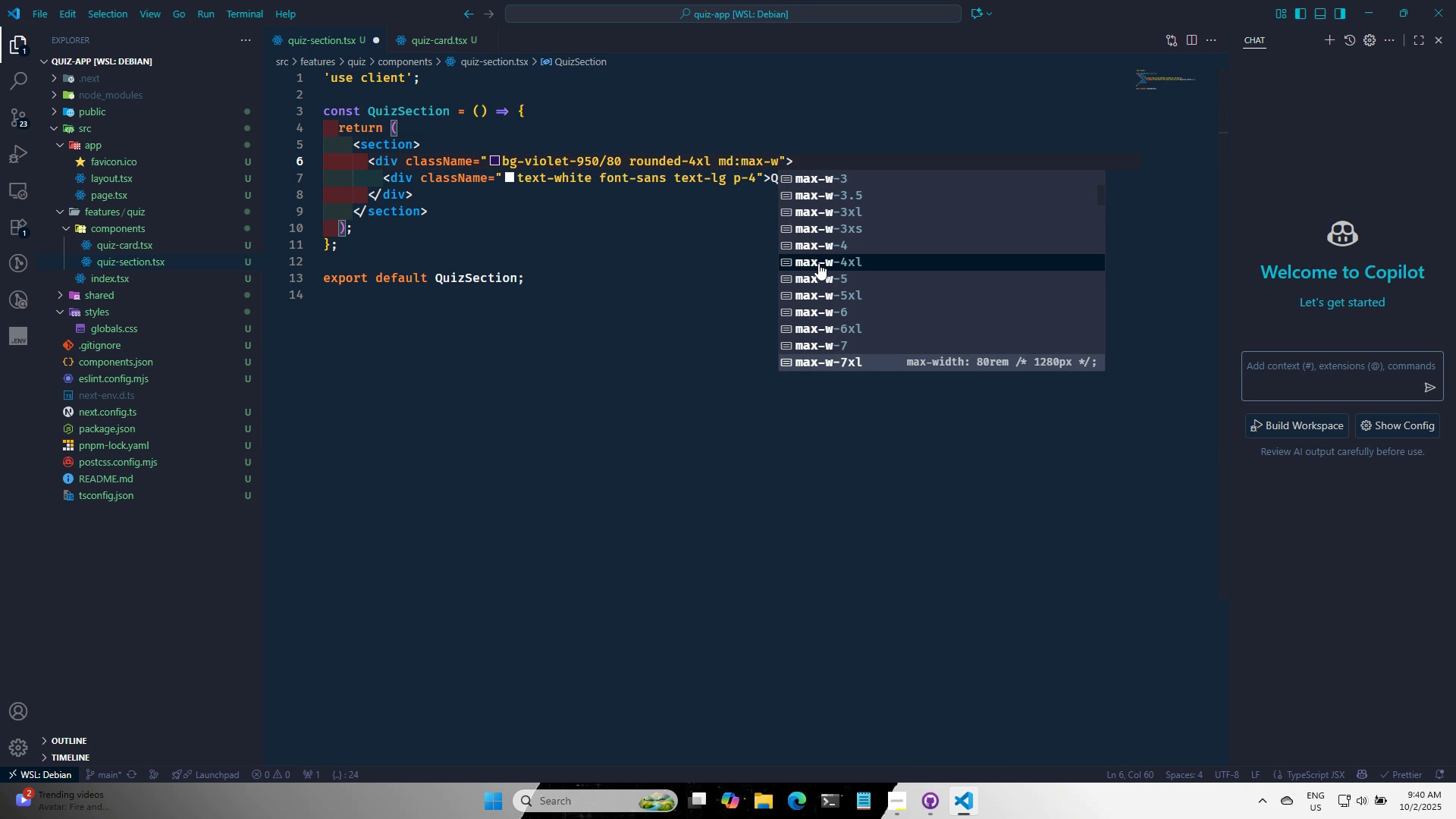 
key(ArrowUp)
 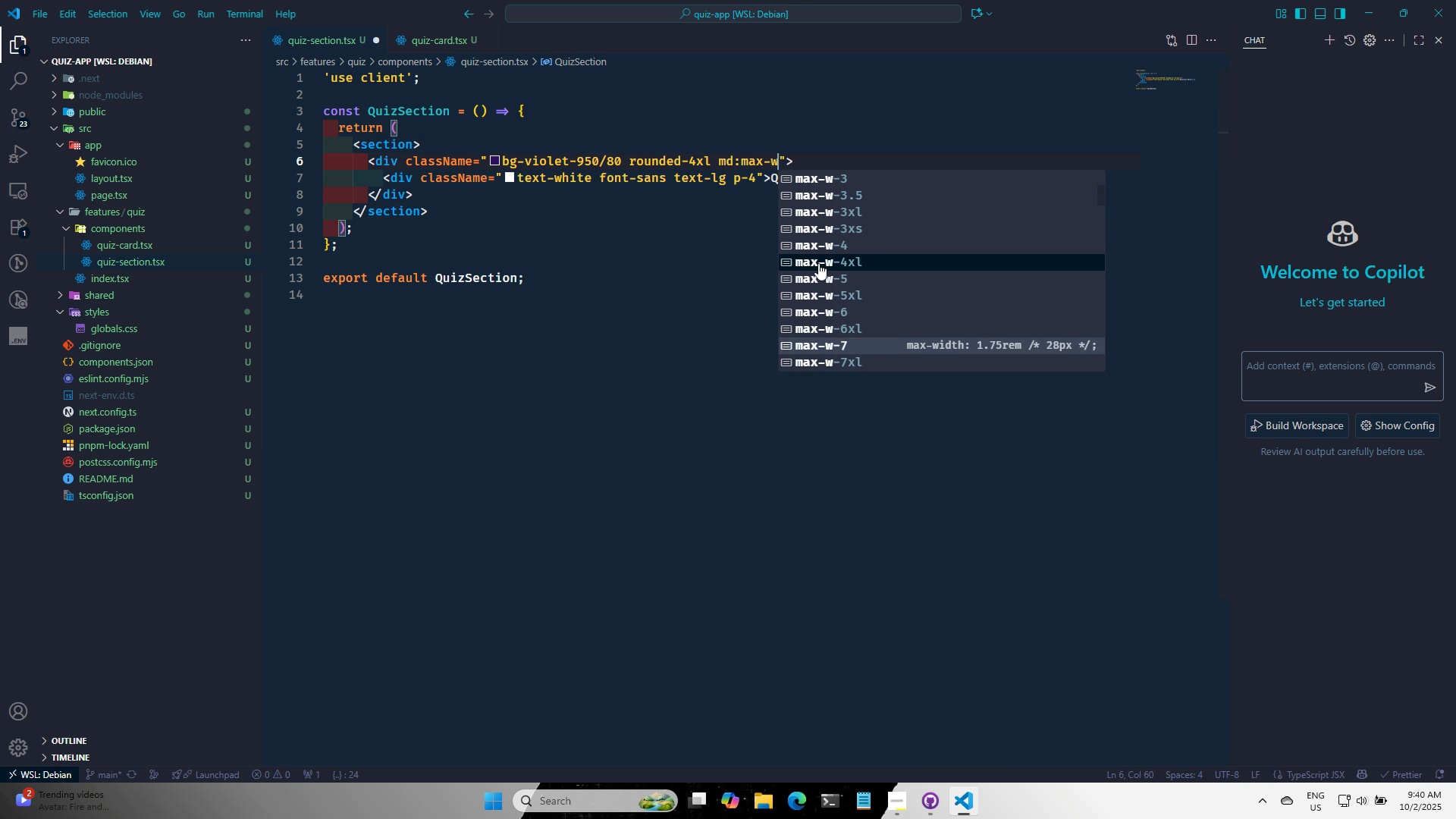 
key(ArrowUp)
 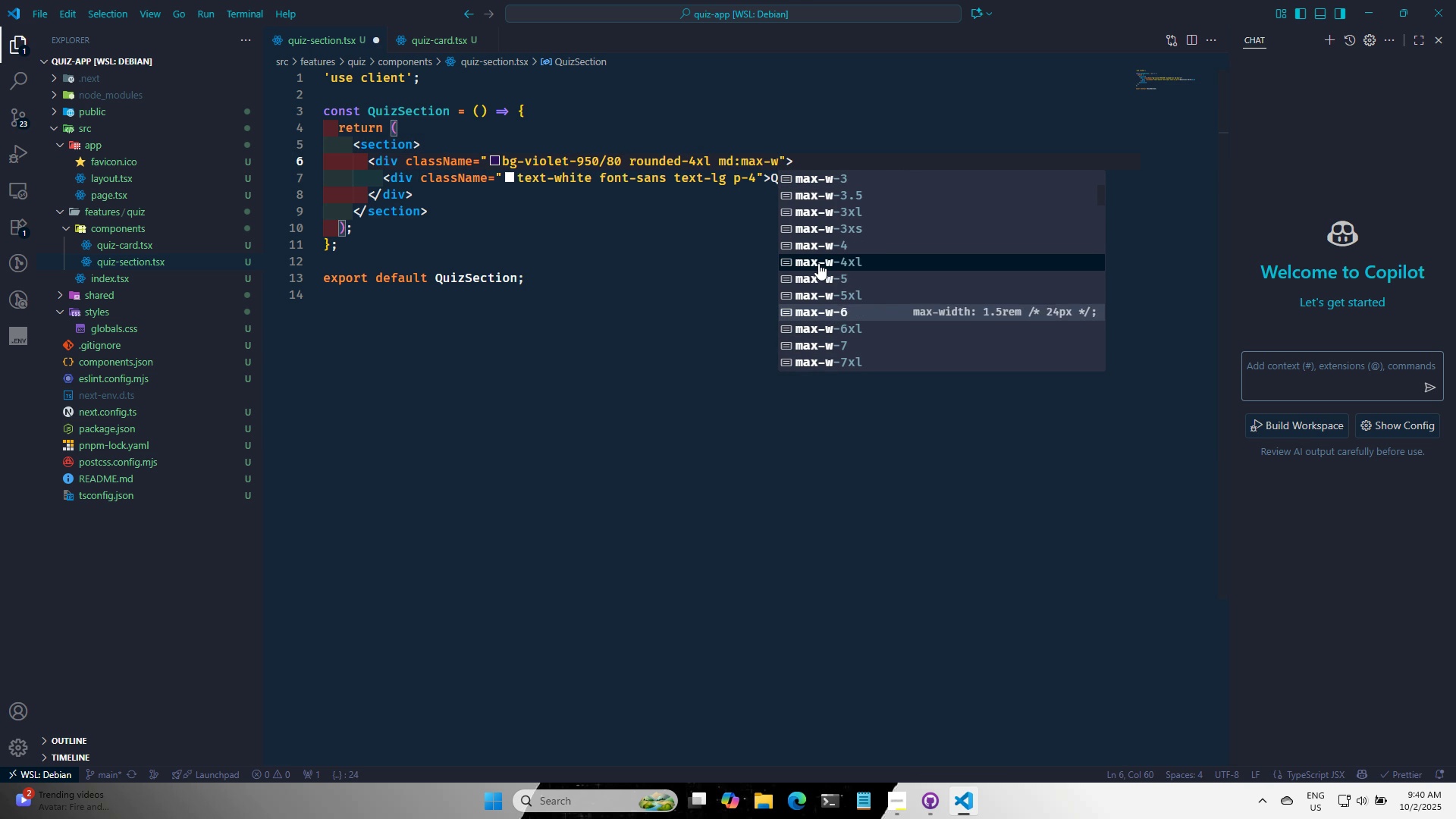 
key(ArrowUp)
 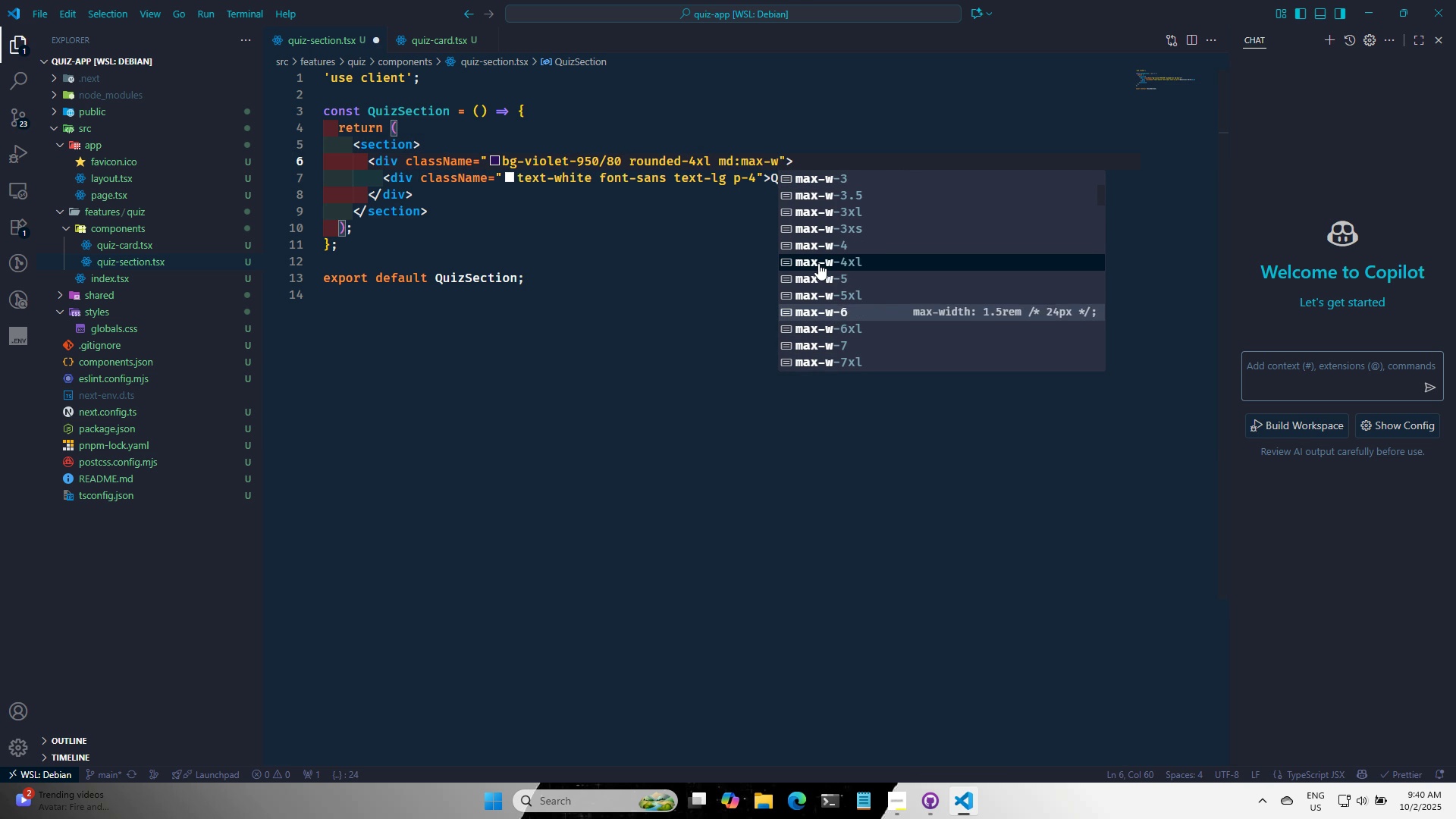 
key(ArrowUp)
 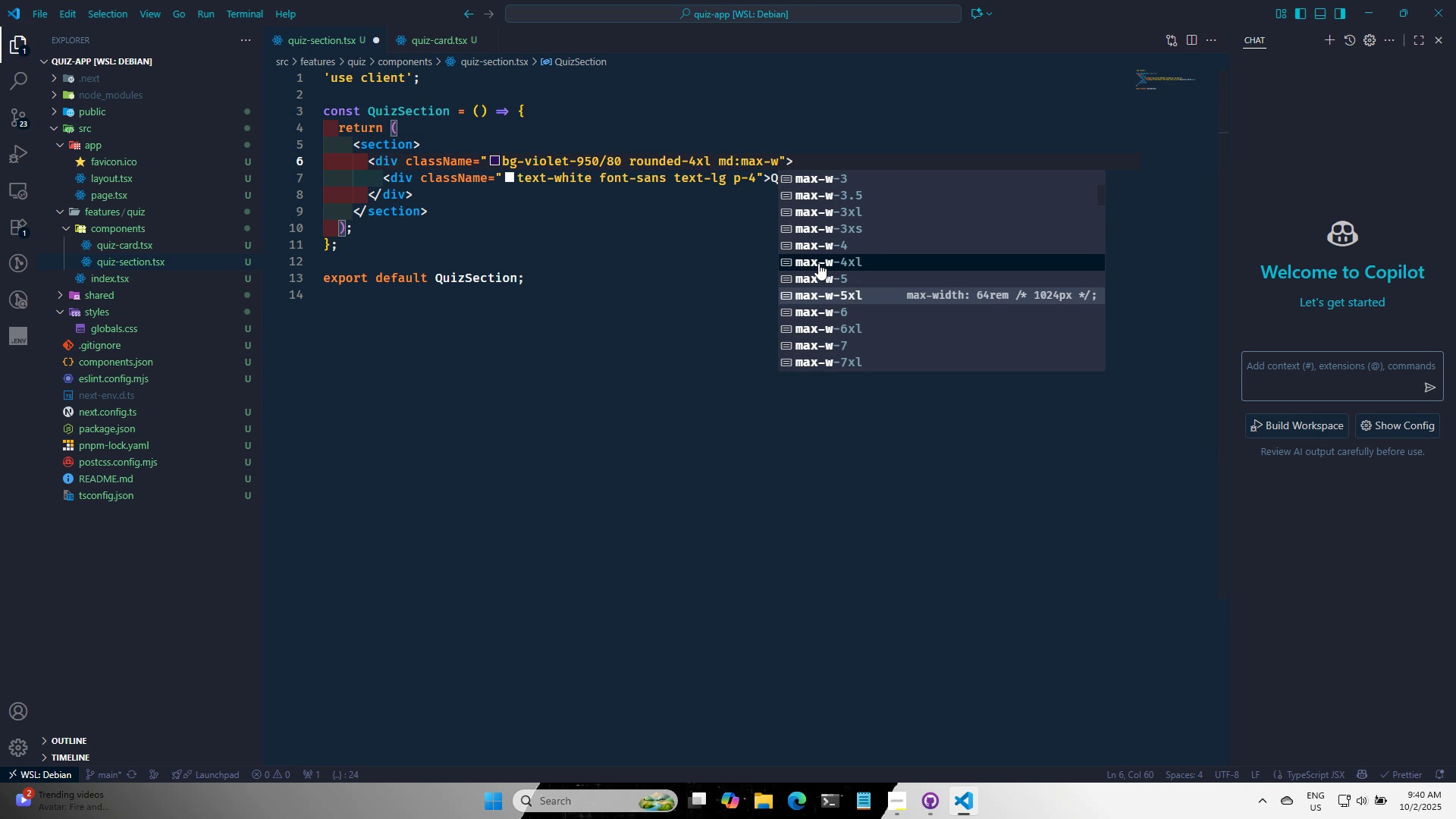 
key(ArrowUp)
 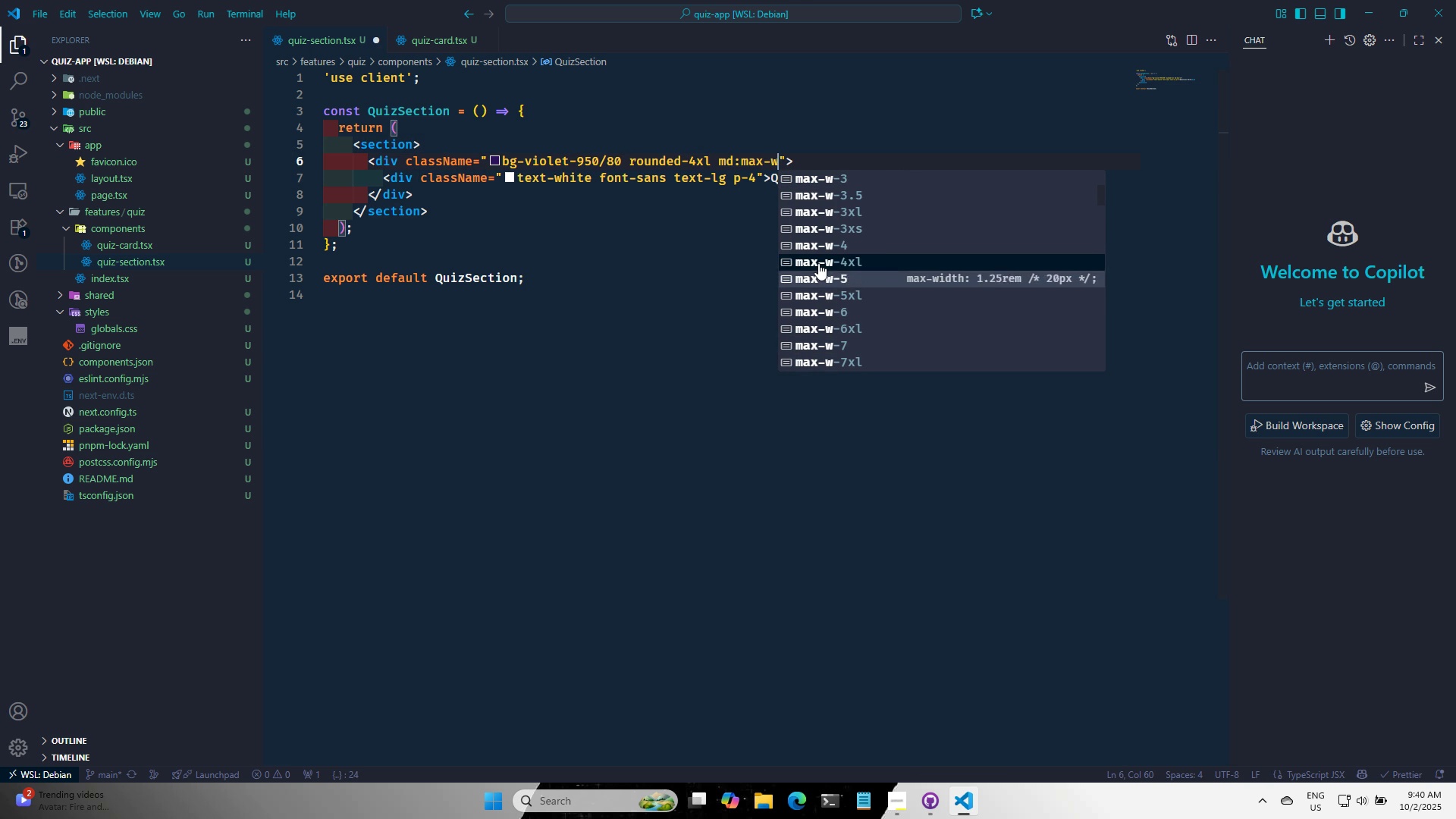 
key(ArrowUp)
 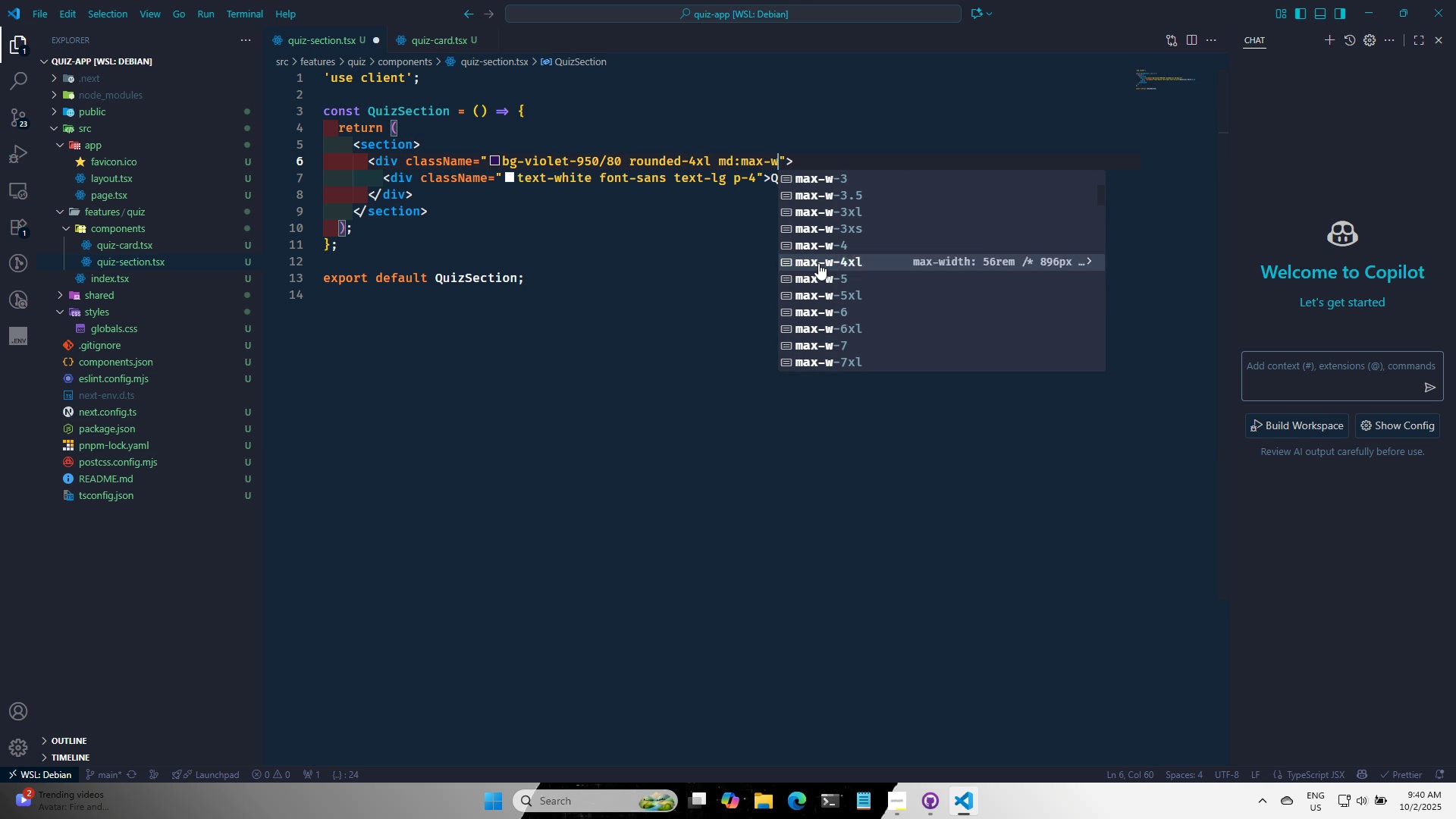 
key(ArrowUp)
 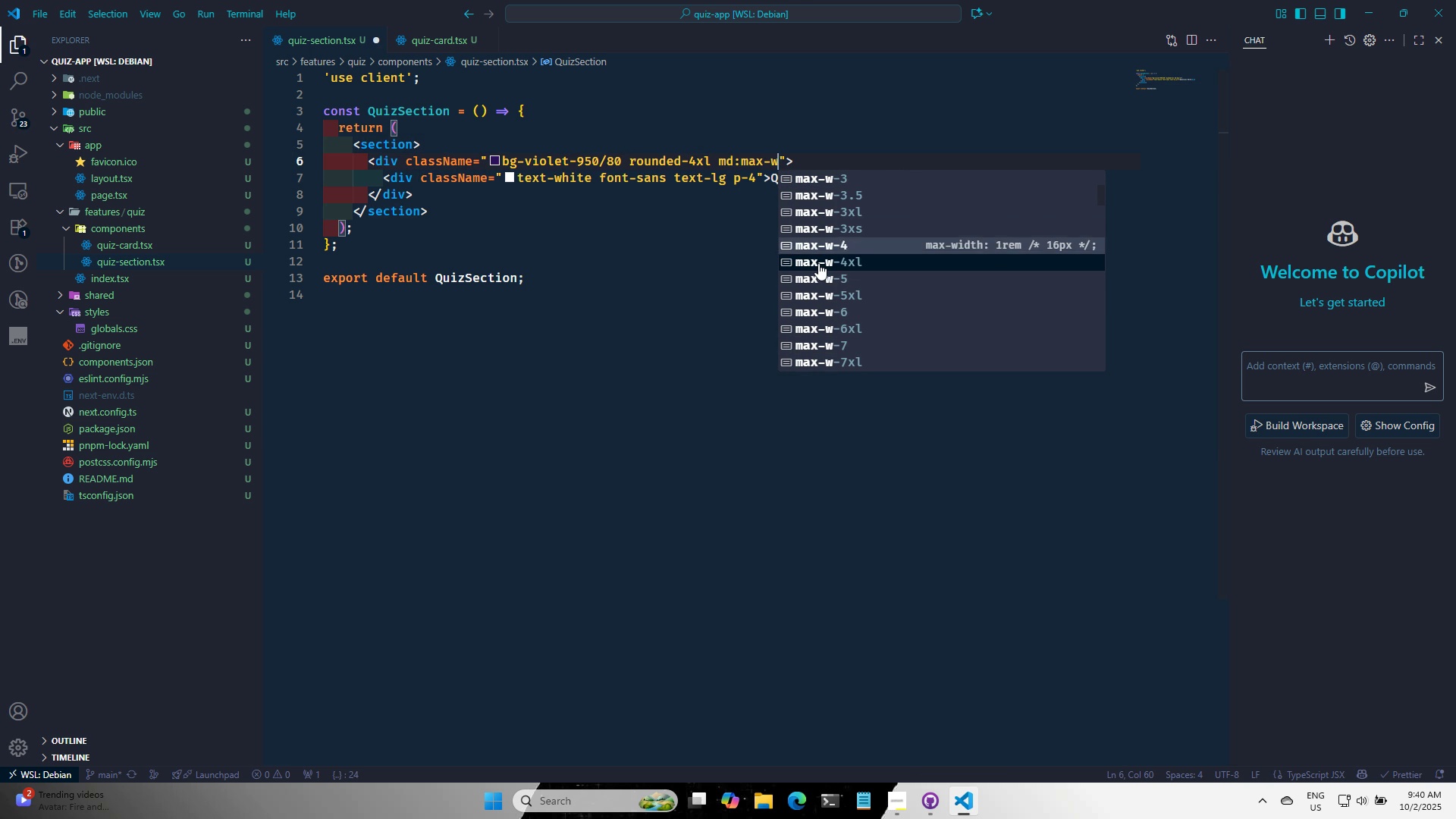 
key(ArrowUp)
 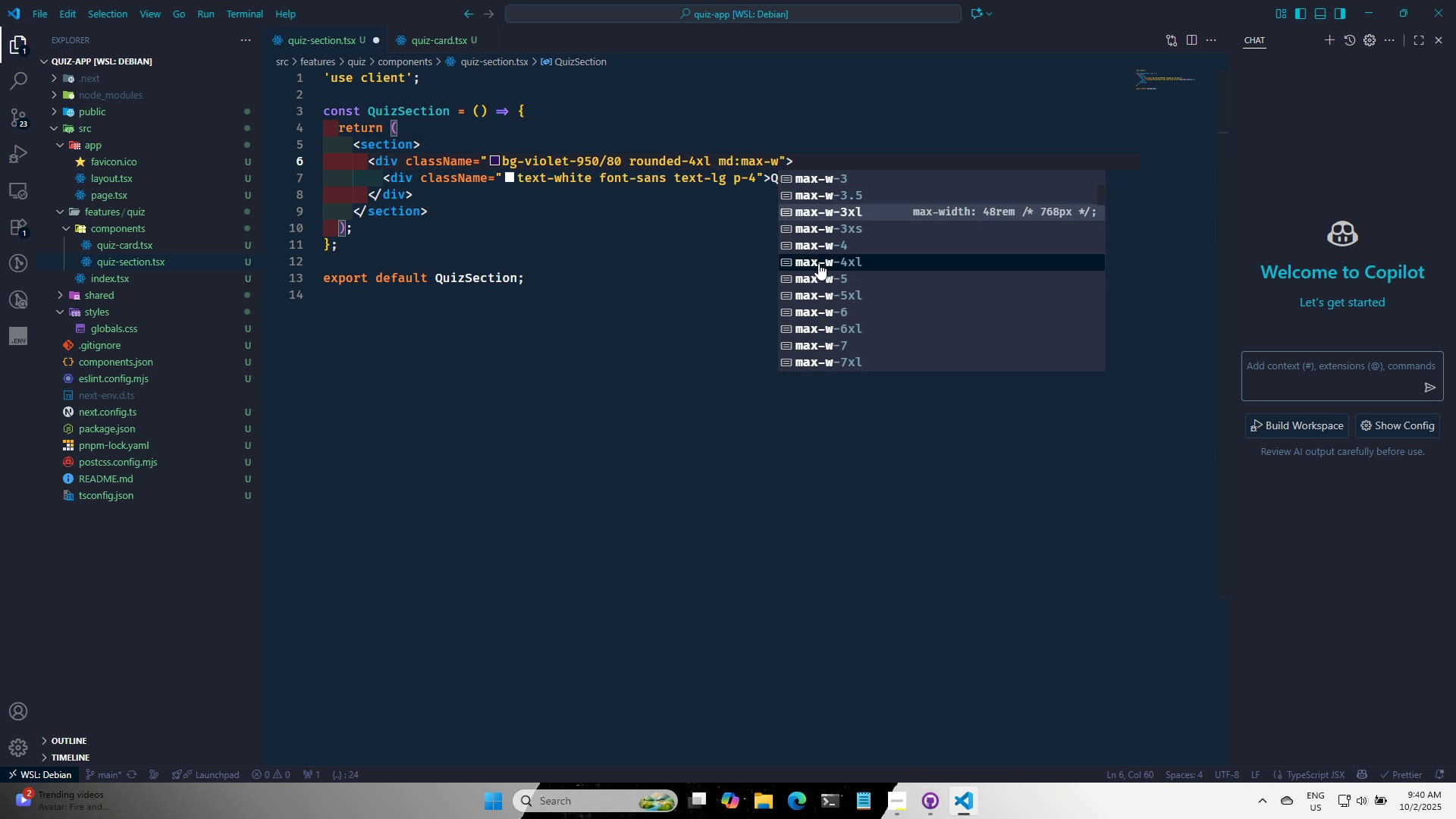 
key(ArrowUp)
 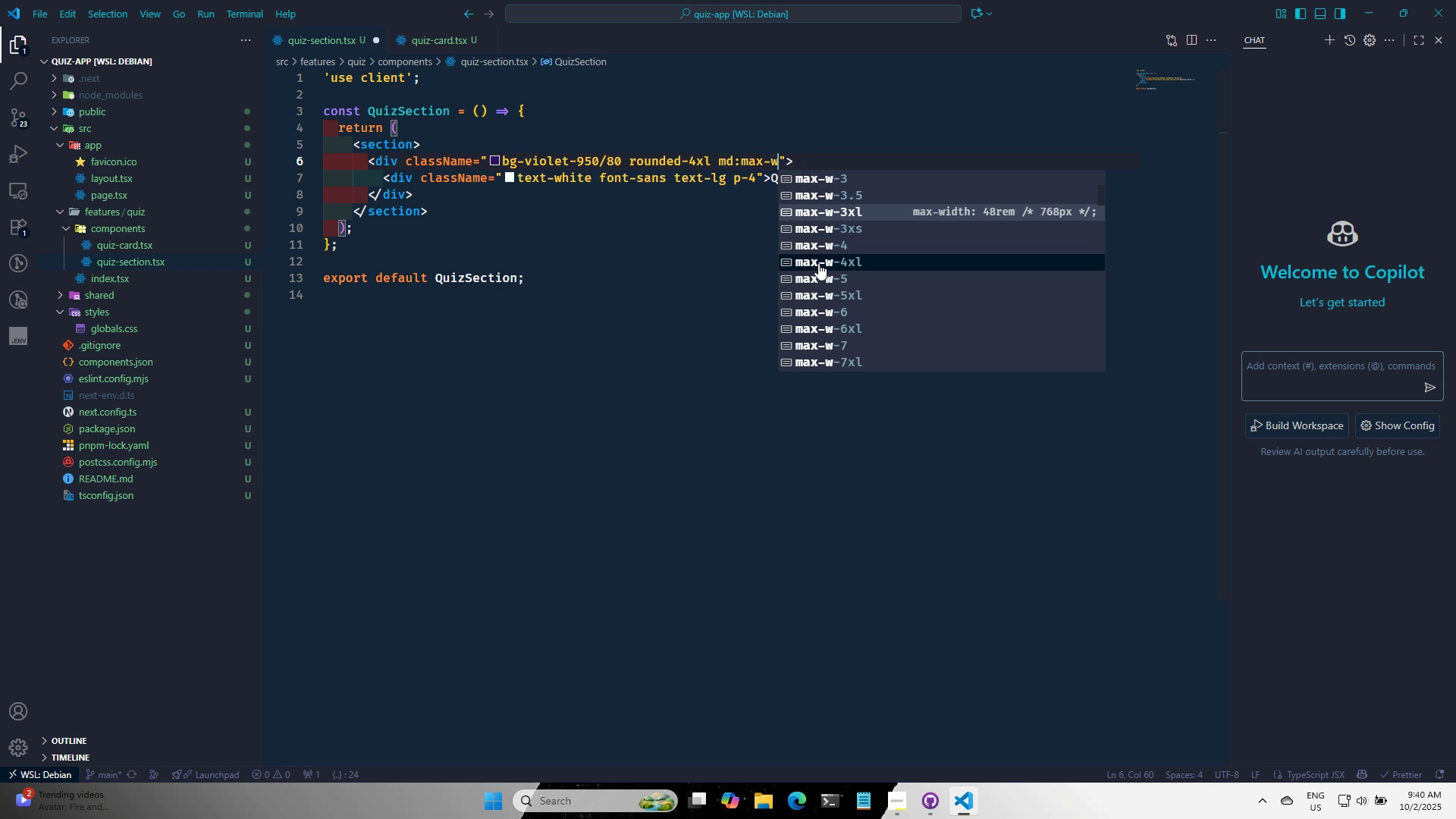 
key(Enter)